 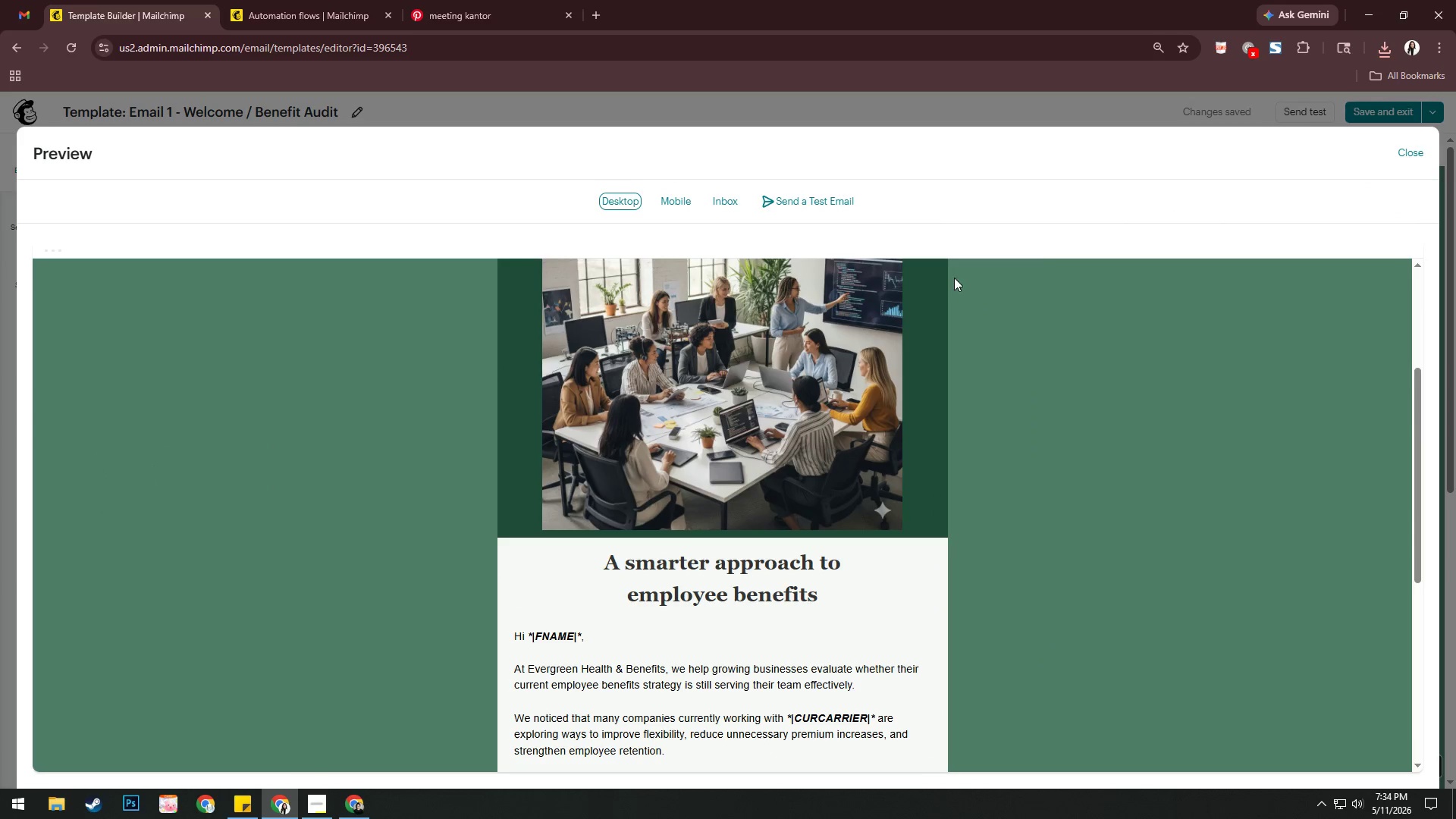 
left_click([1404, 151])
 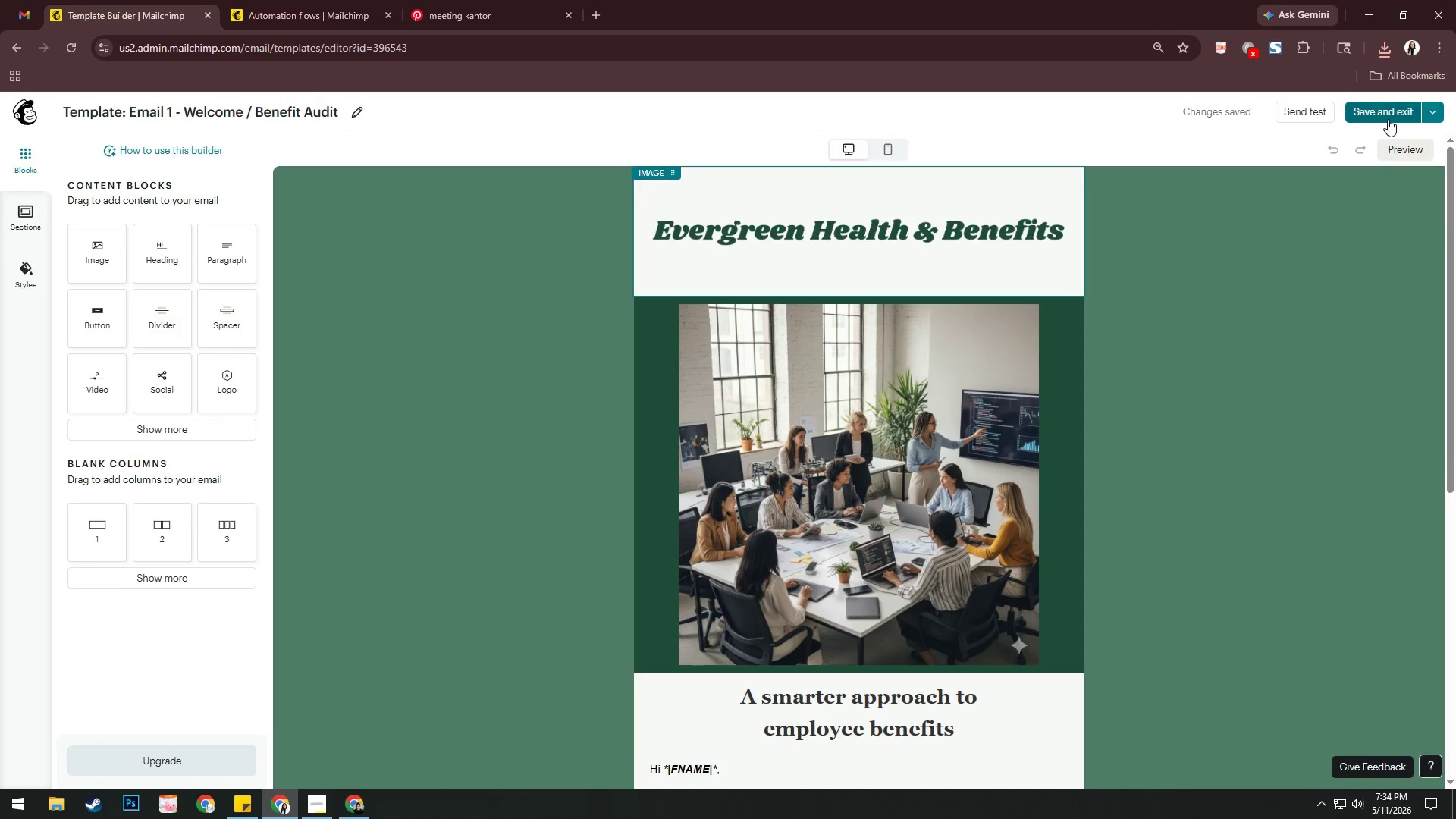 
left_click([1388, 119])
 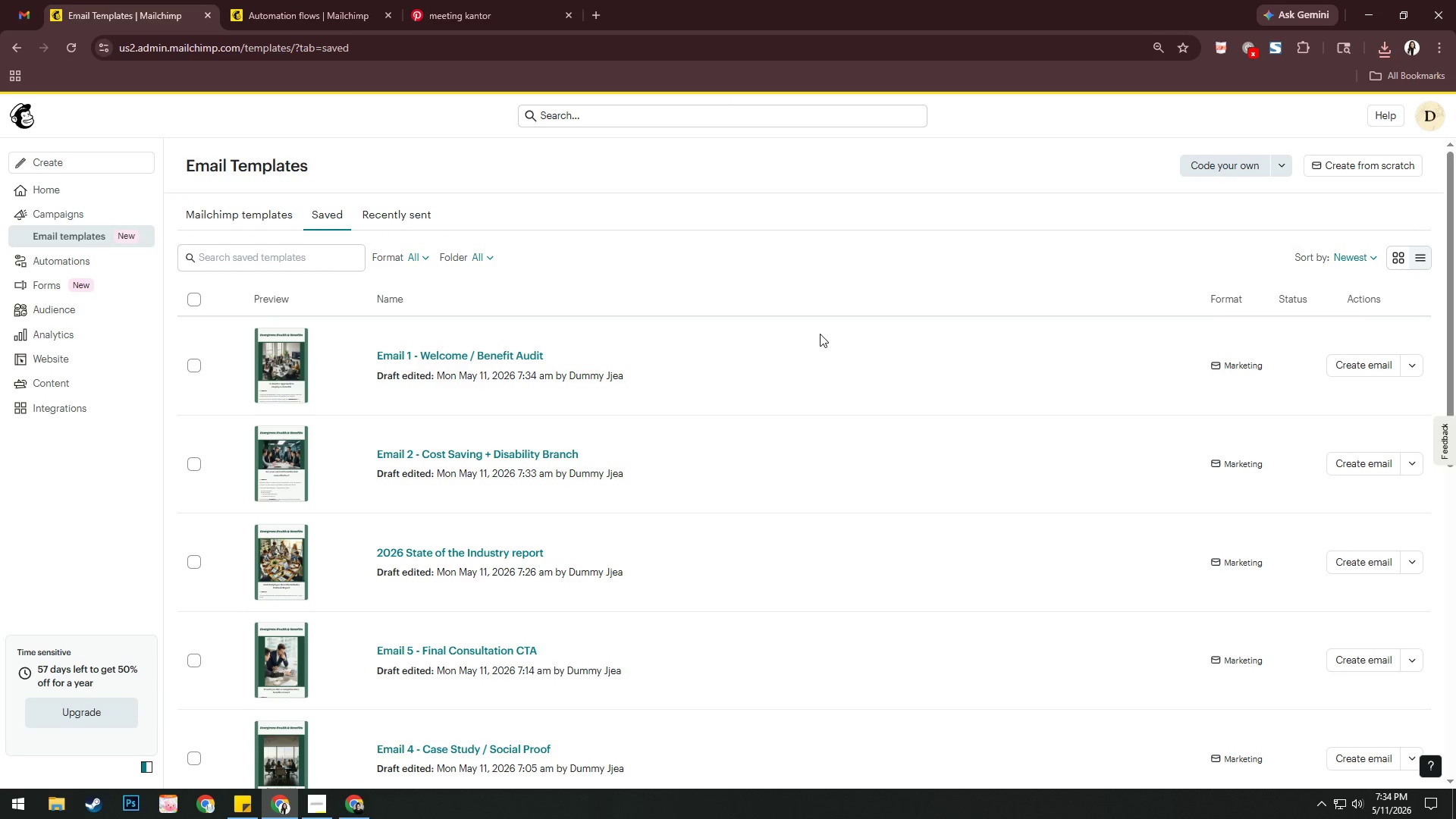 
left_click([459, 359])
 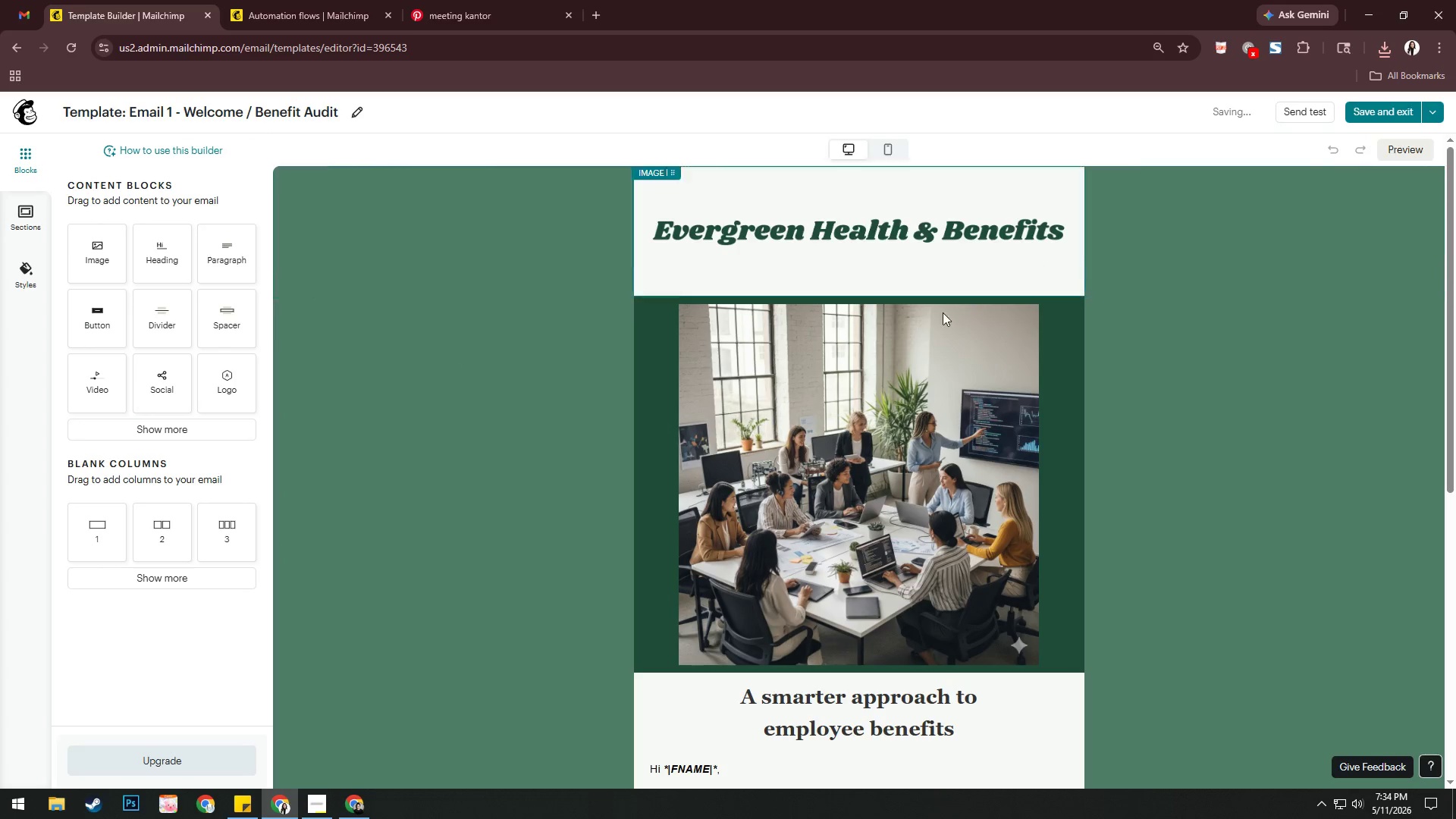 
wait(6.11)
 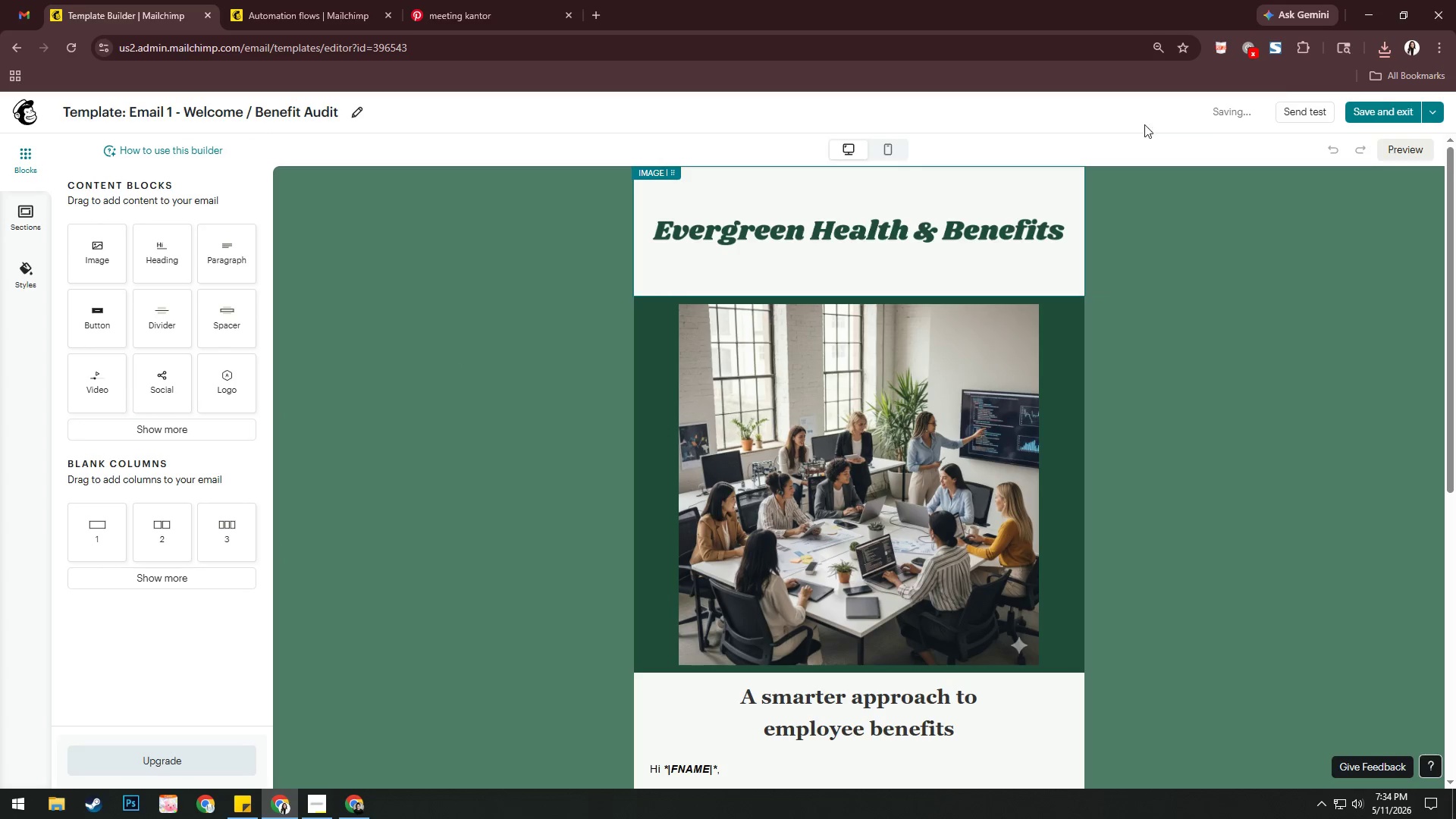 
left_click([1429, 116])
 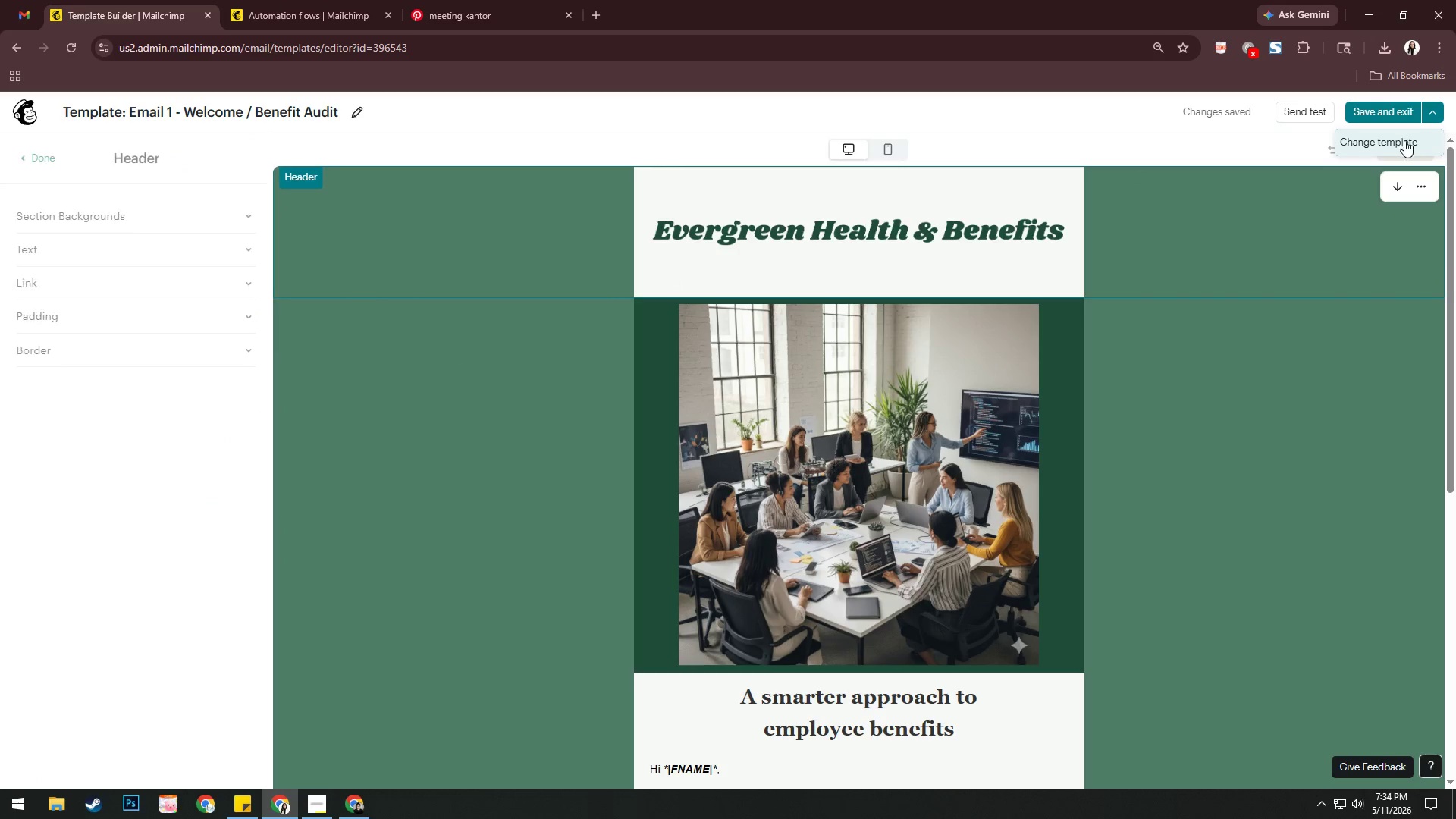 
left_click([1351, 206])
 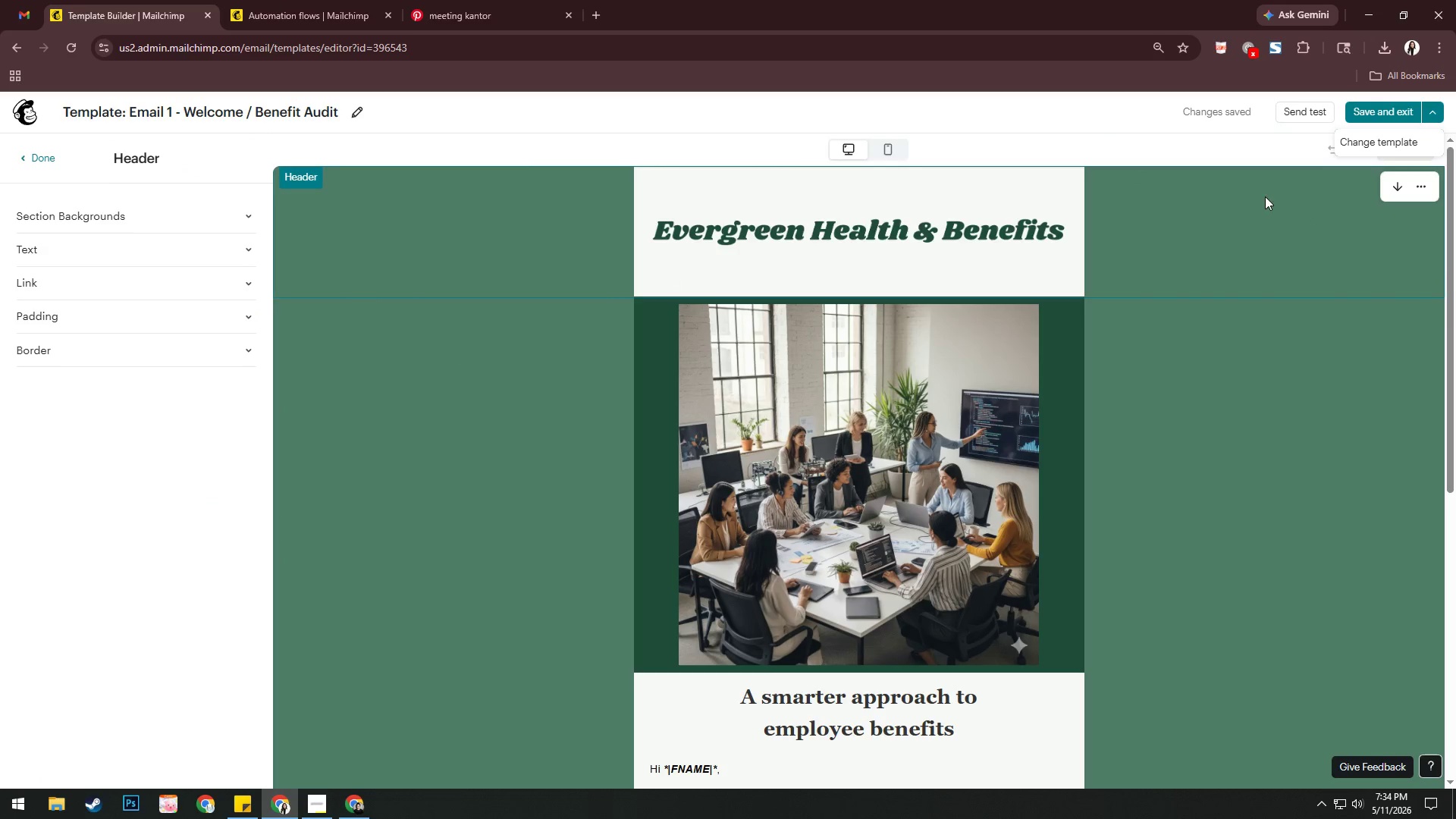 
left_click([1075, 136])
 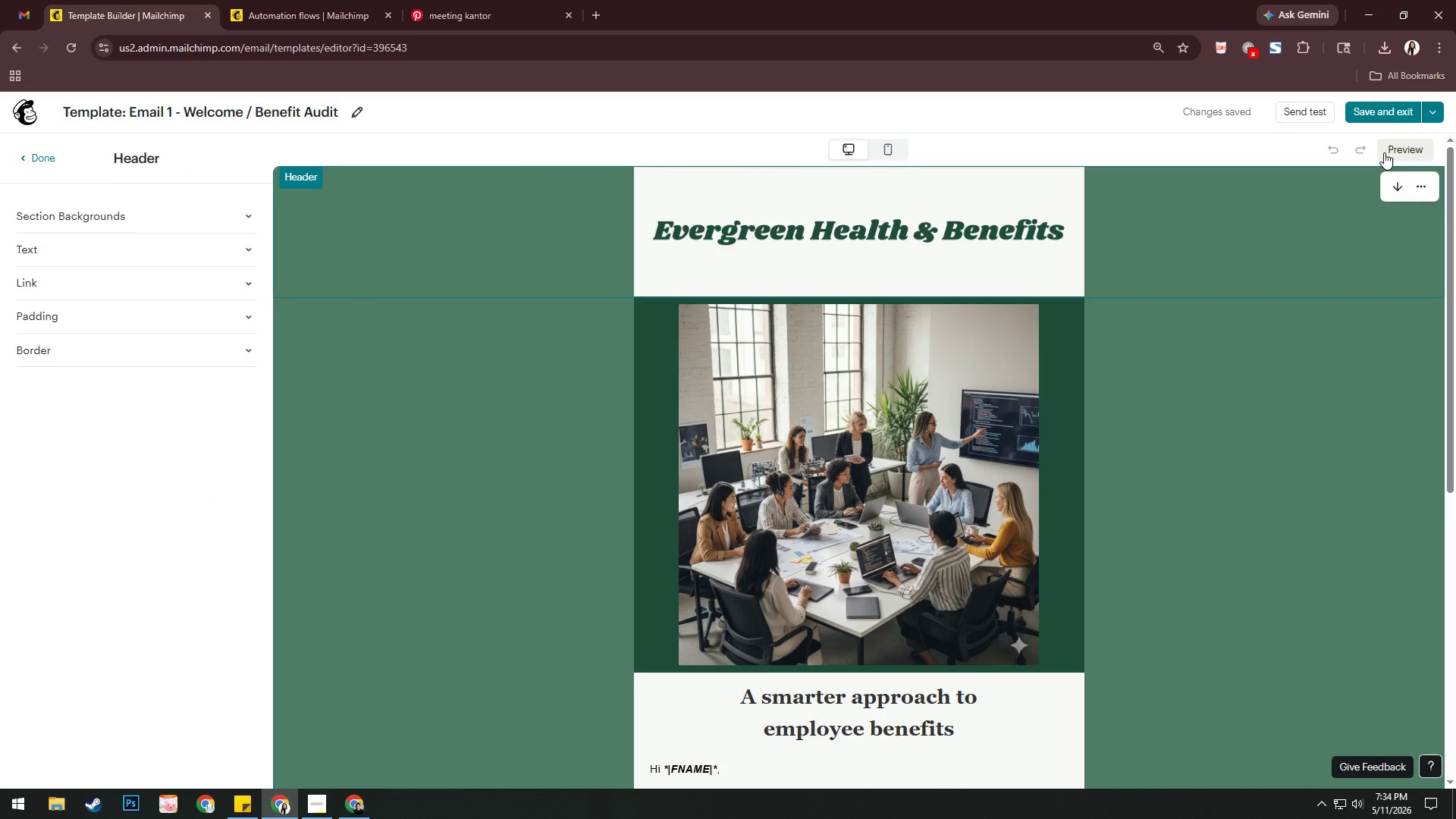 
left_click([1384, 151])
 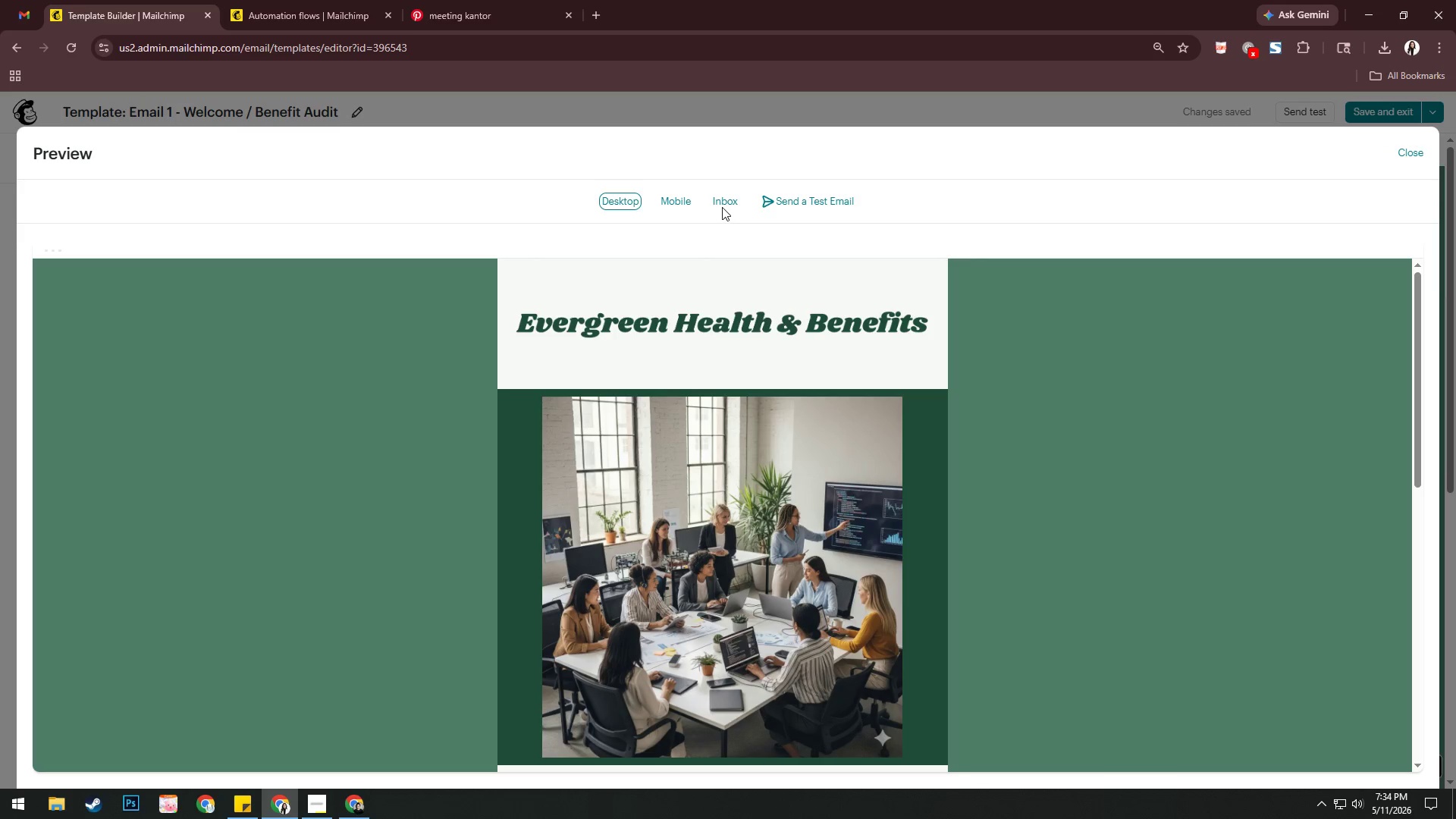 
scroll: coordinate [811, 359], scroll_direction: down, amount: 12.0
 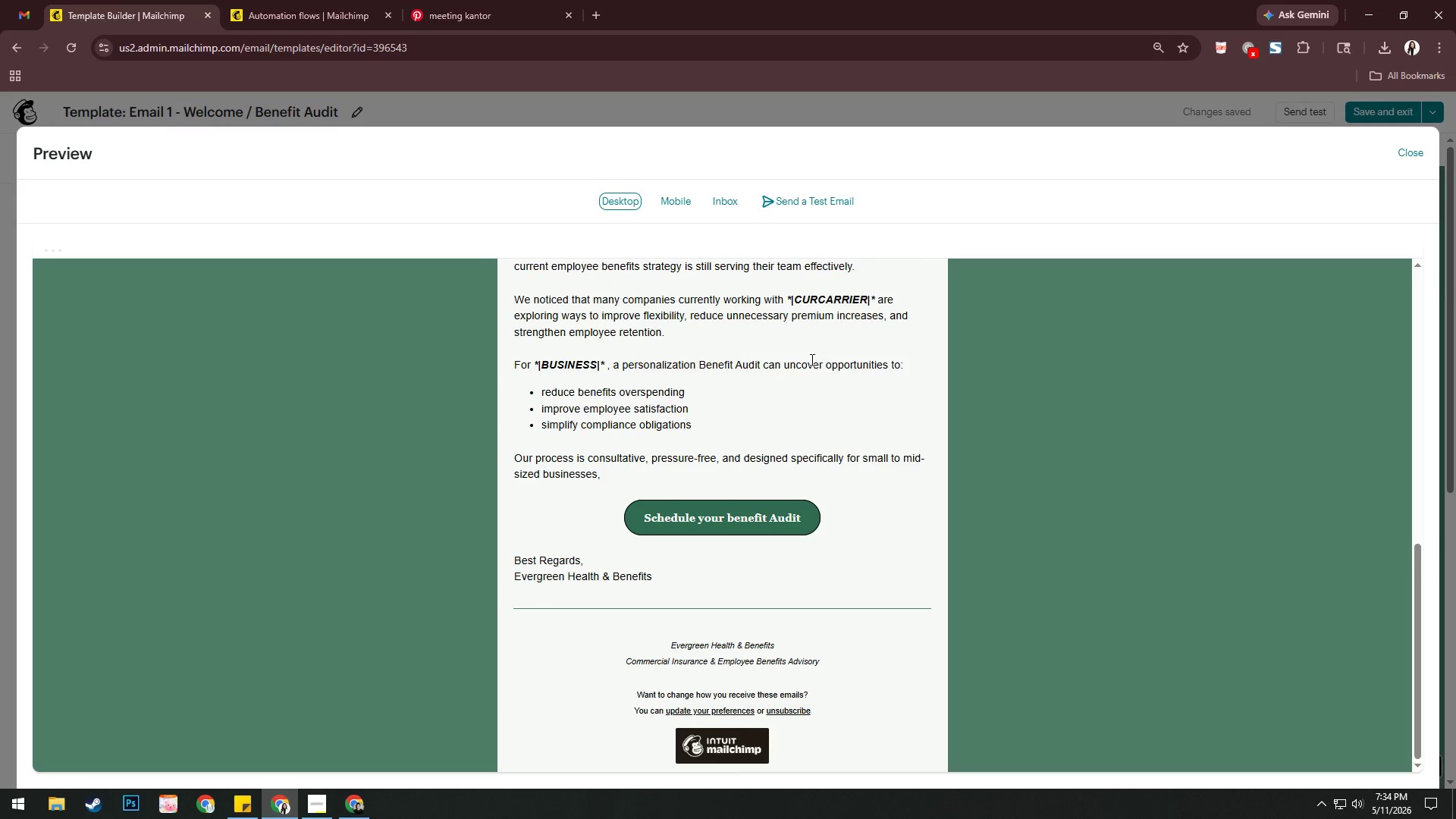 
scroll: coordinate [811, 359], scroll_direction: up, amount: 3.0
 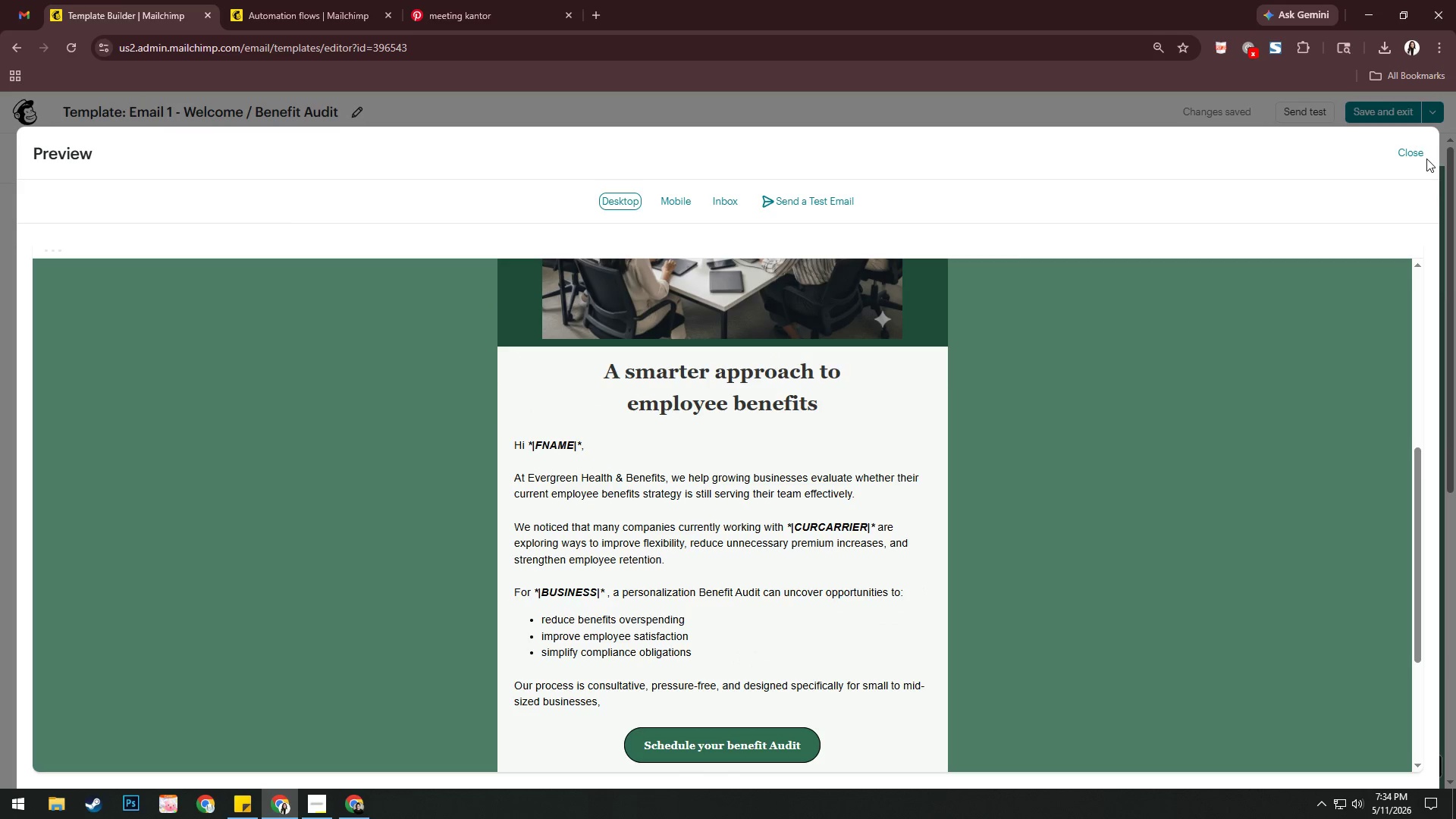 
left_click([1423, 157])
 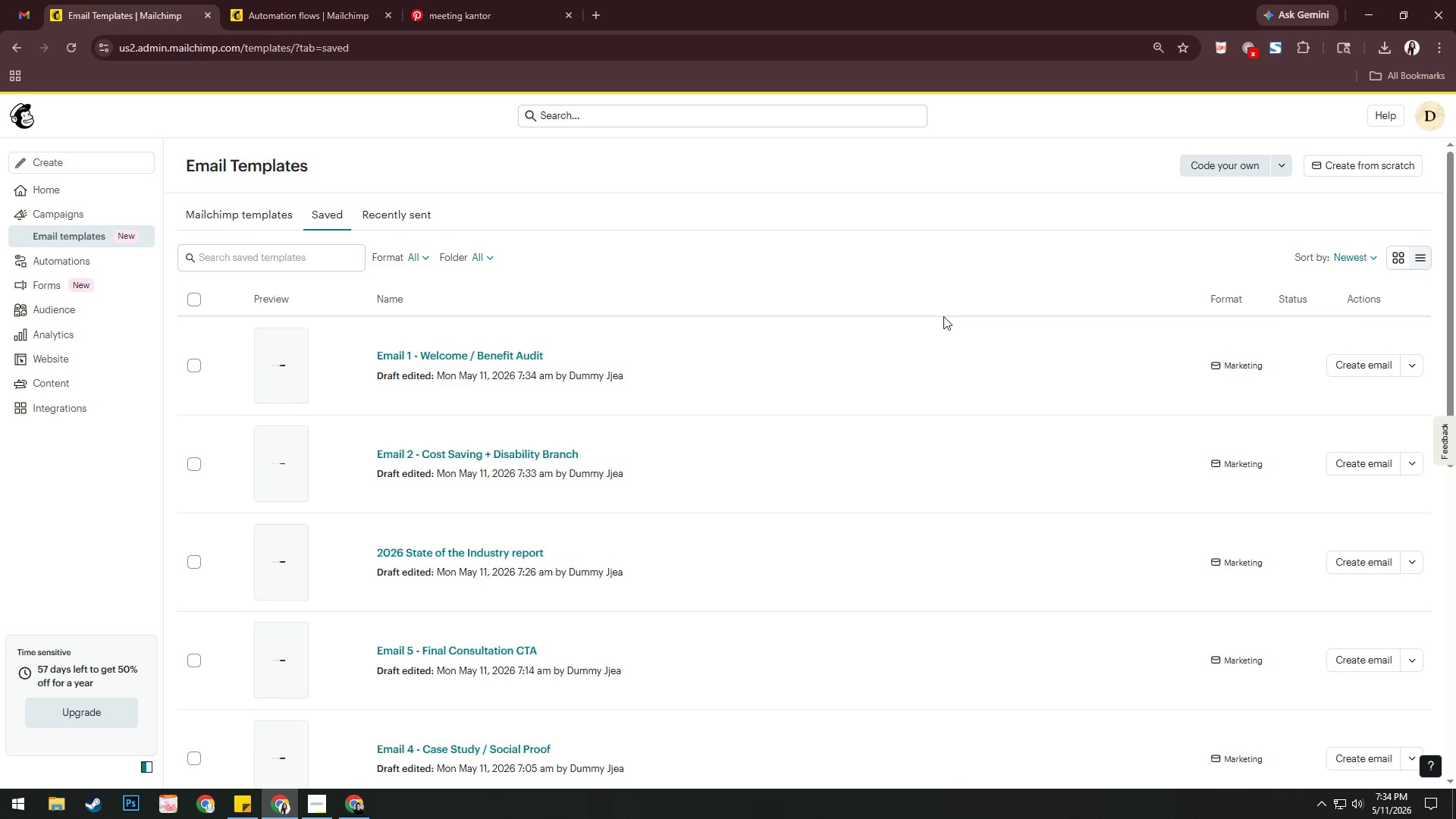 
wait(9.84)
 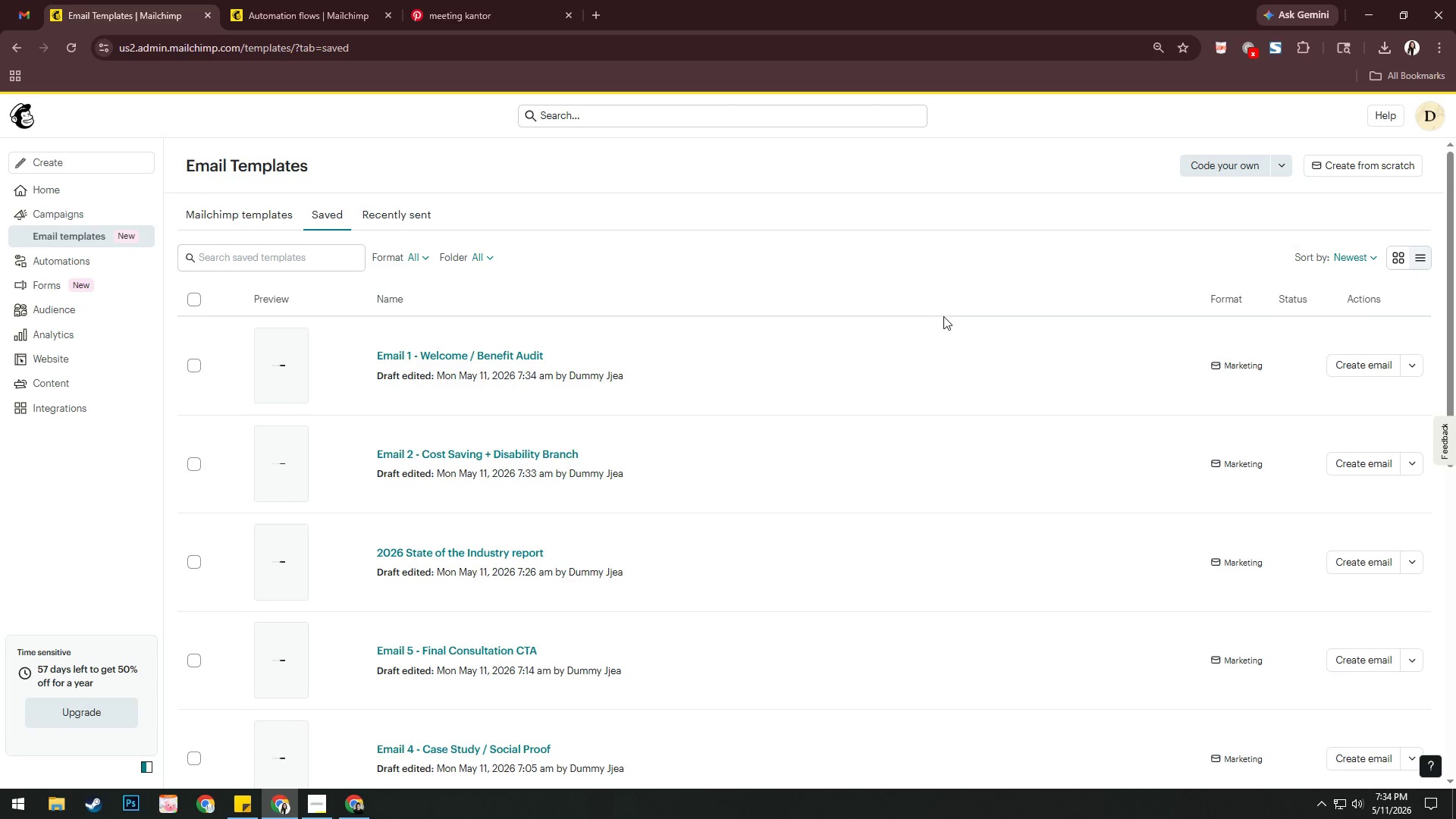 
left_click([1367, 363])
 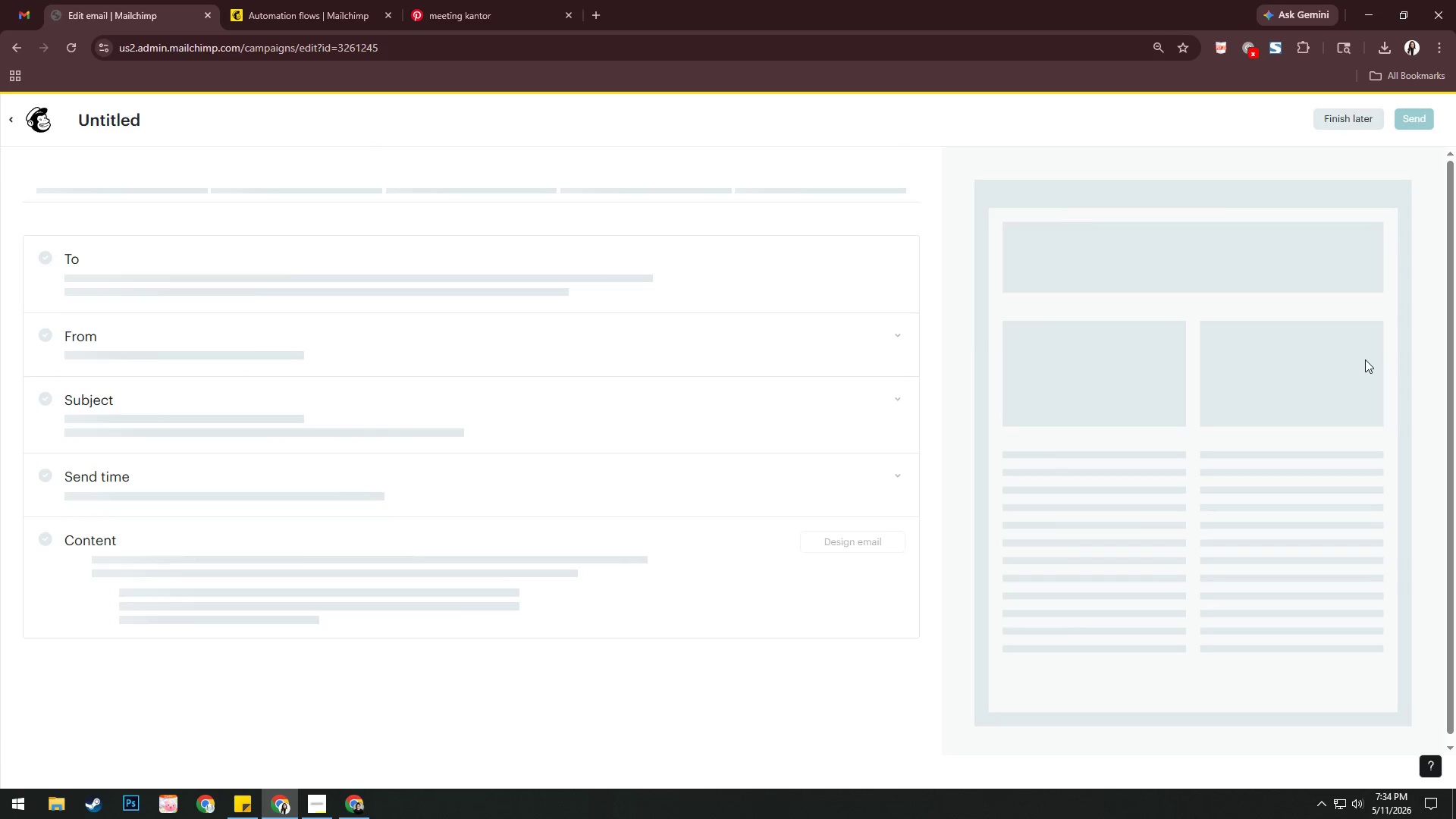 
wait(7.34)
 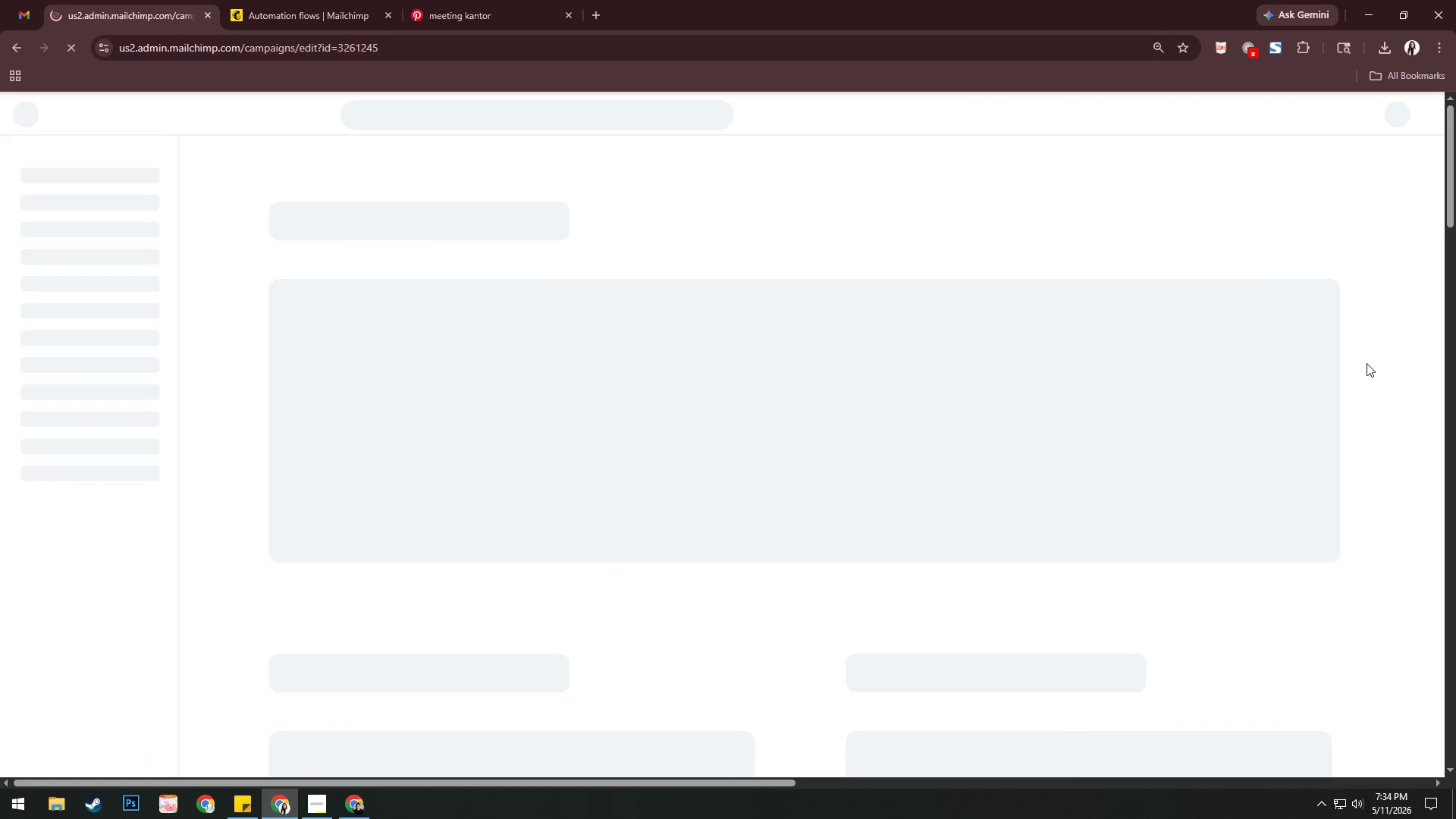 
left_click([1143, 190])
 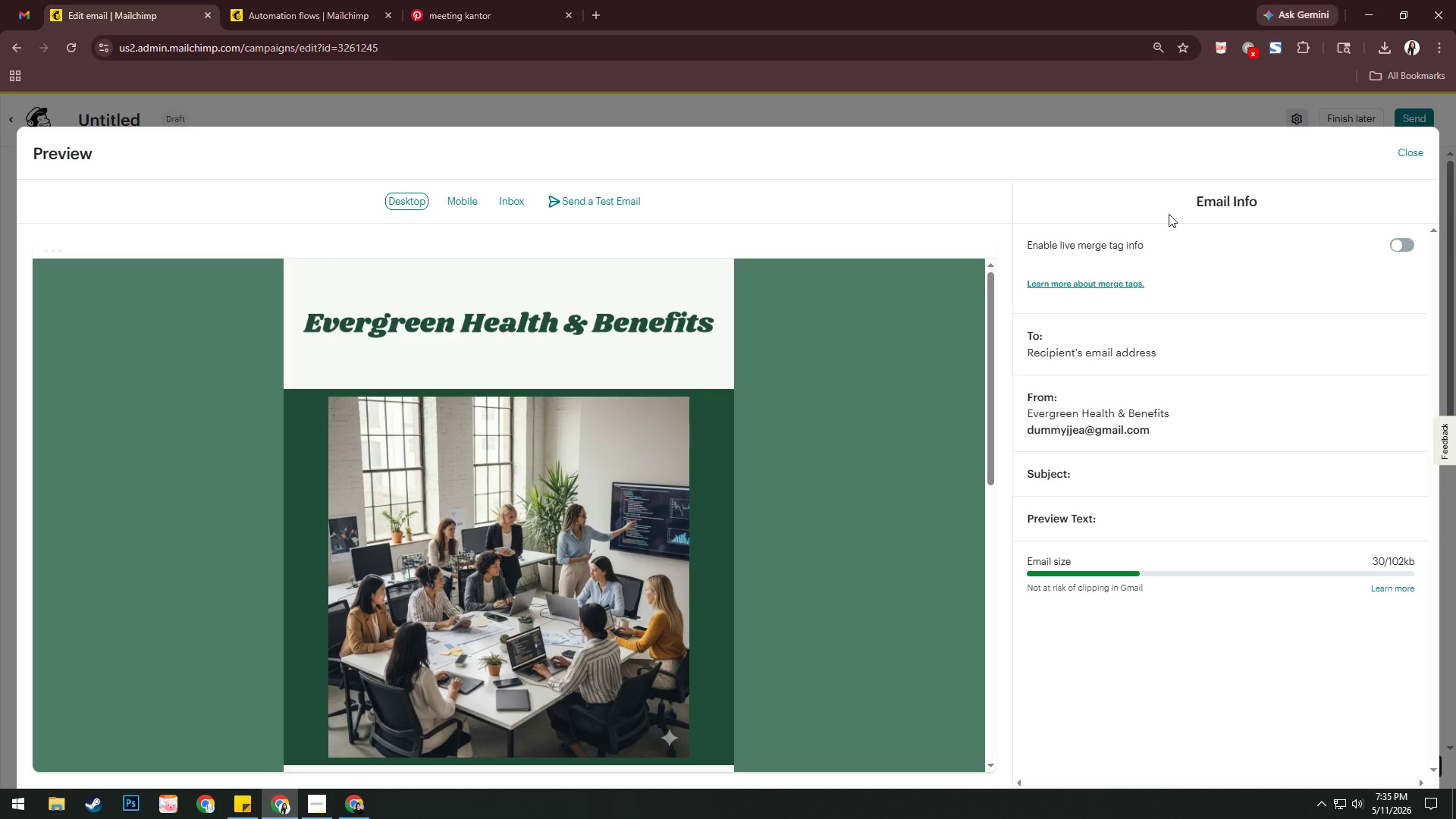 
left_click([1399, 244])
 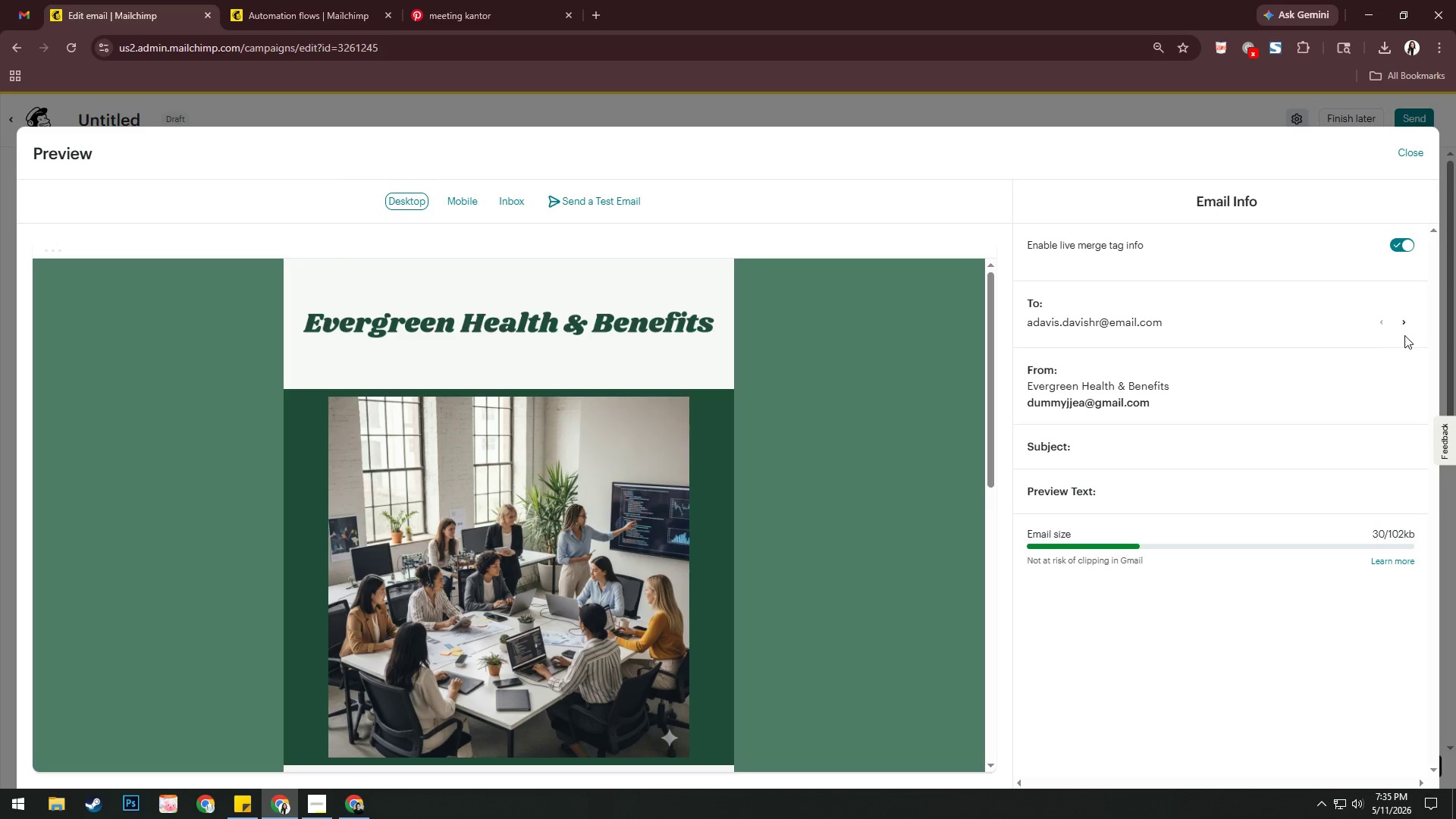 
left_click([1407, 322])
 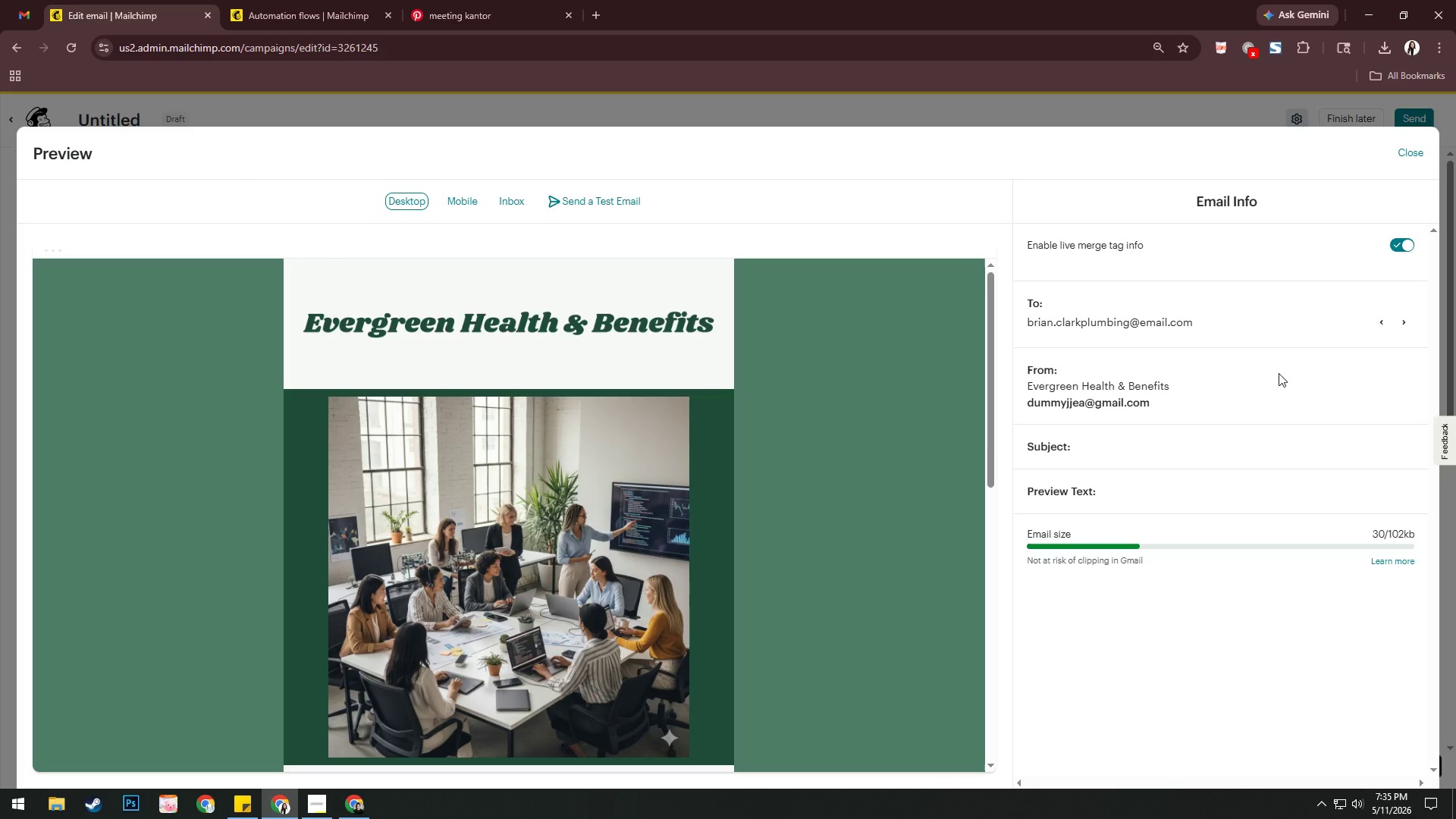 
scroll: coordinate [839, 471], scroll_direction: down, amount: 2.0
 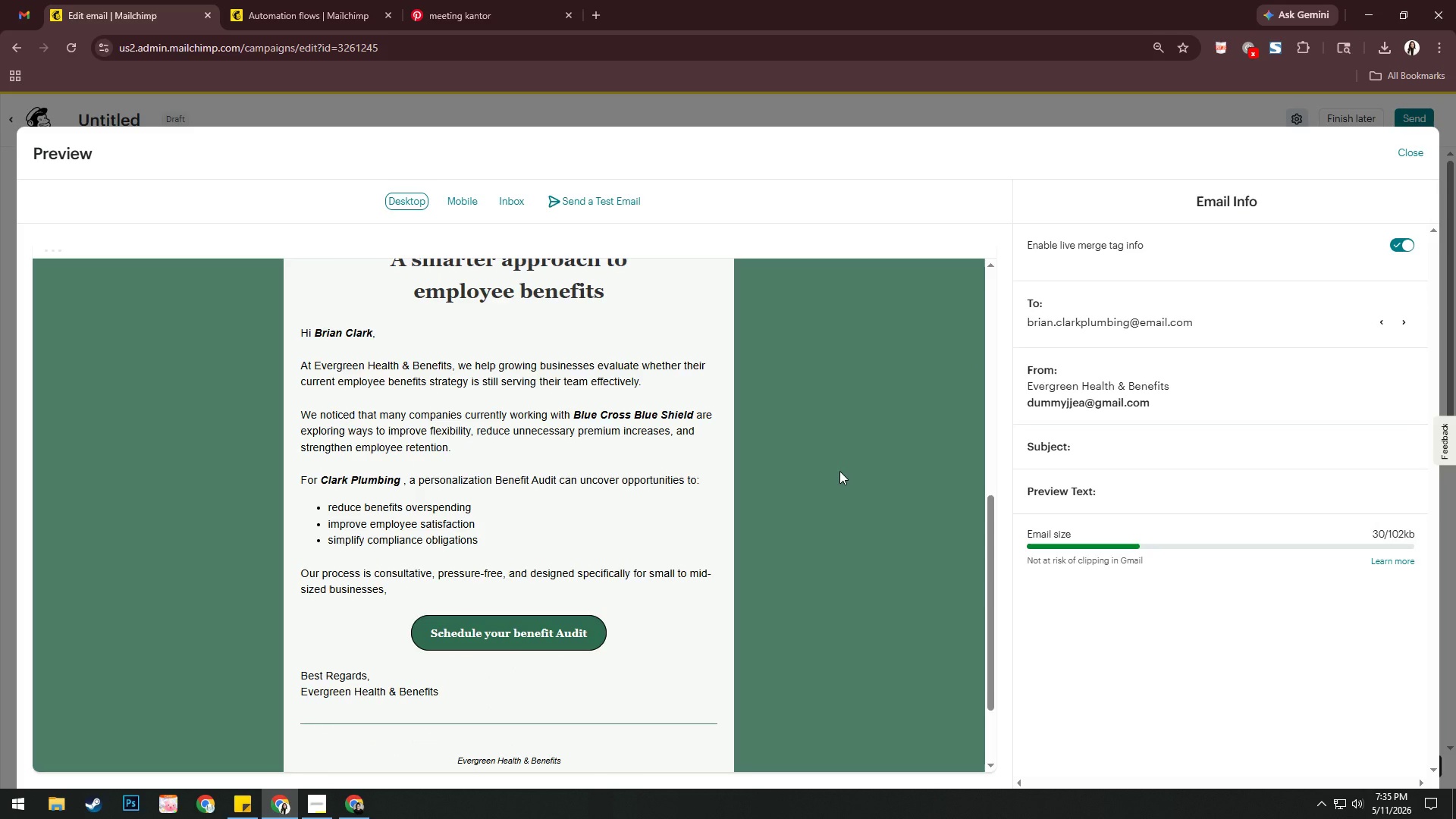 
scroll: coordinate [839, 471], scroll_direction: up, amount: 1.0
 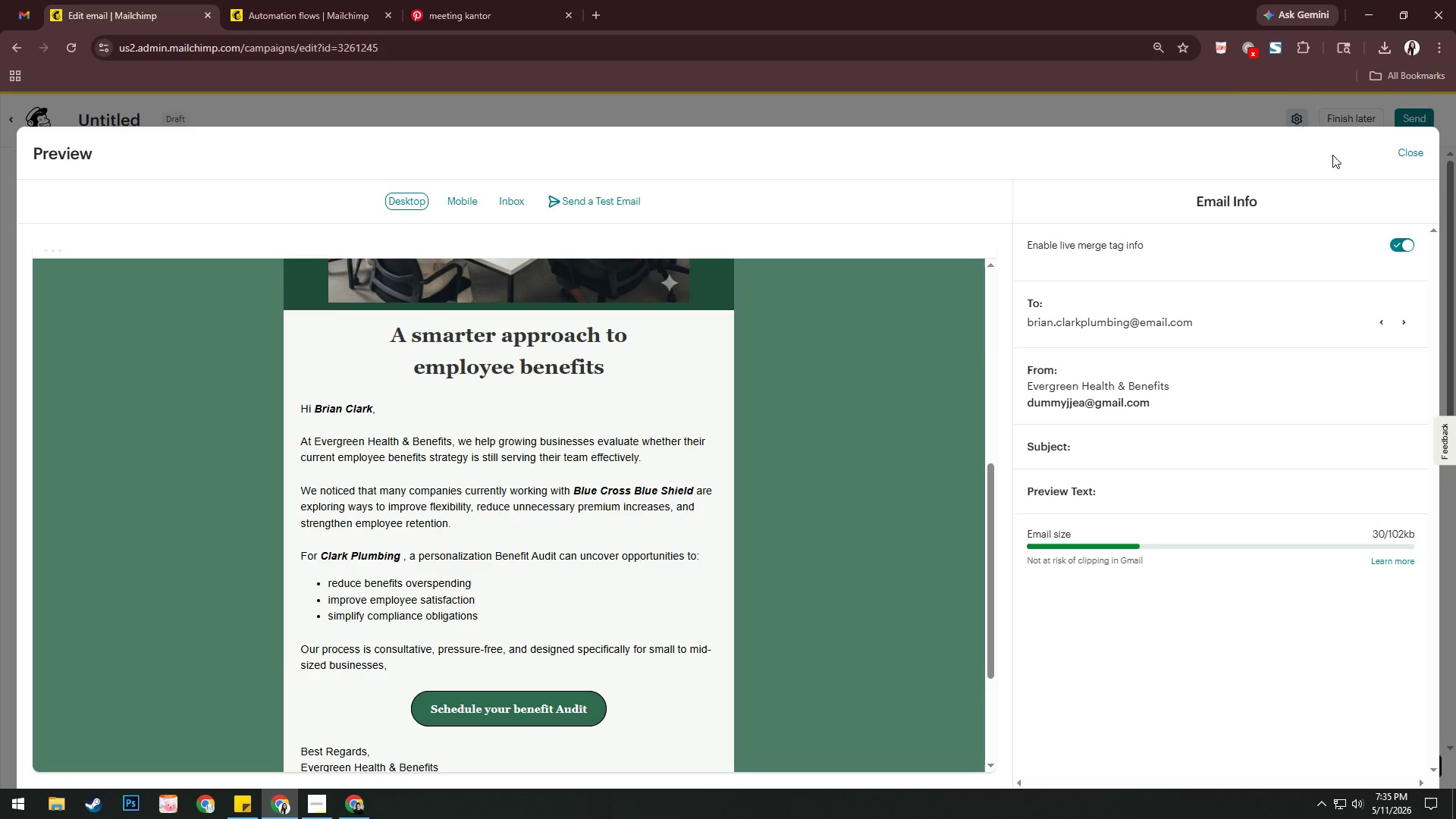 
left_click([1276, 46])
 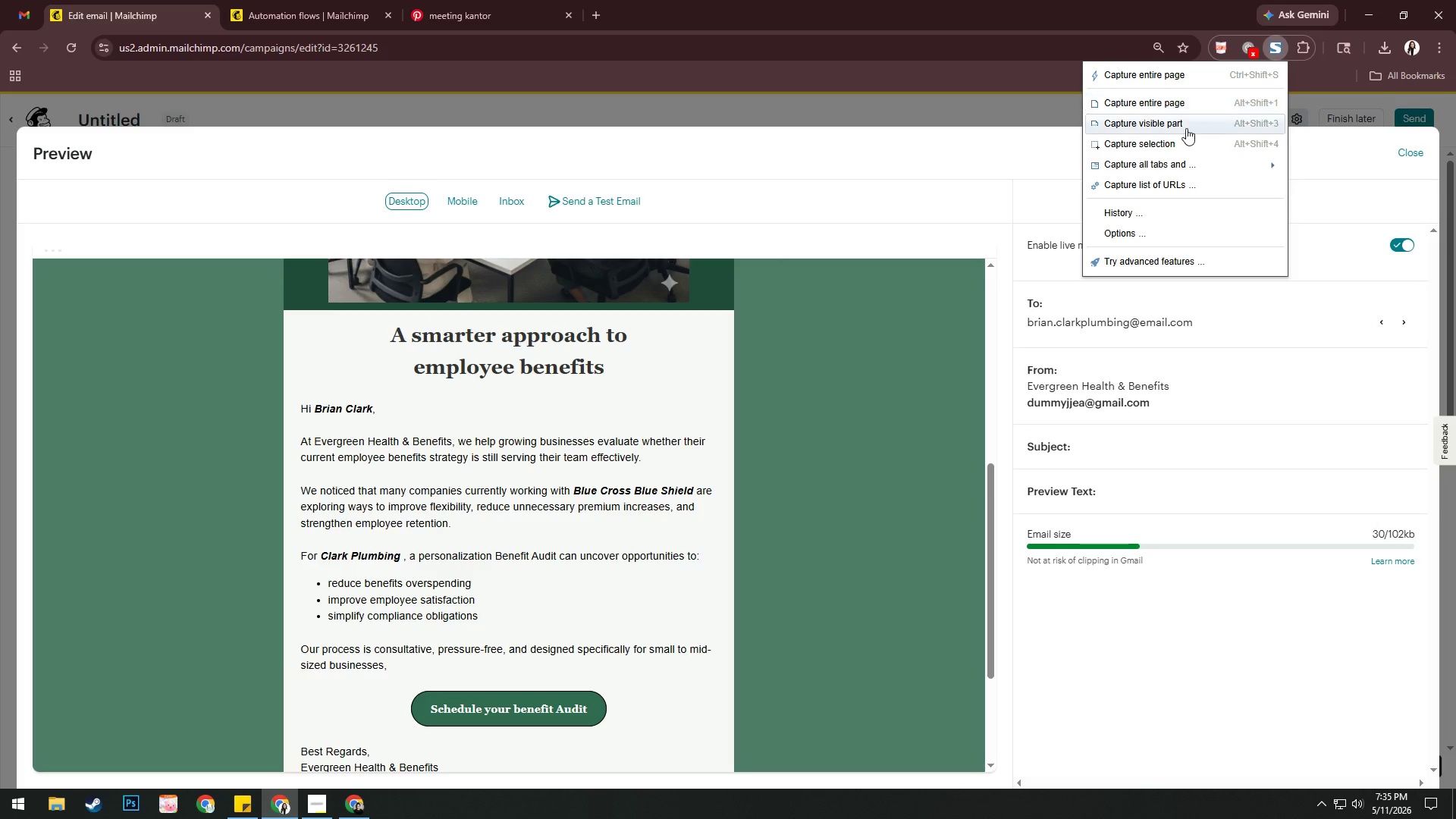 
left_click([1186, 127])
 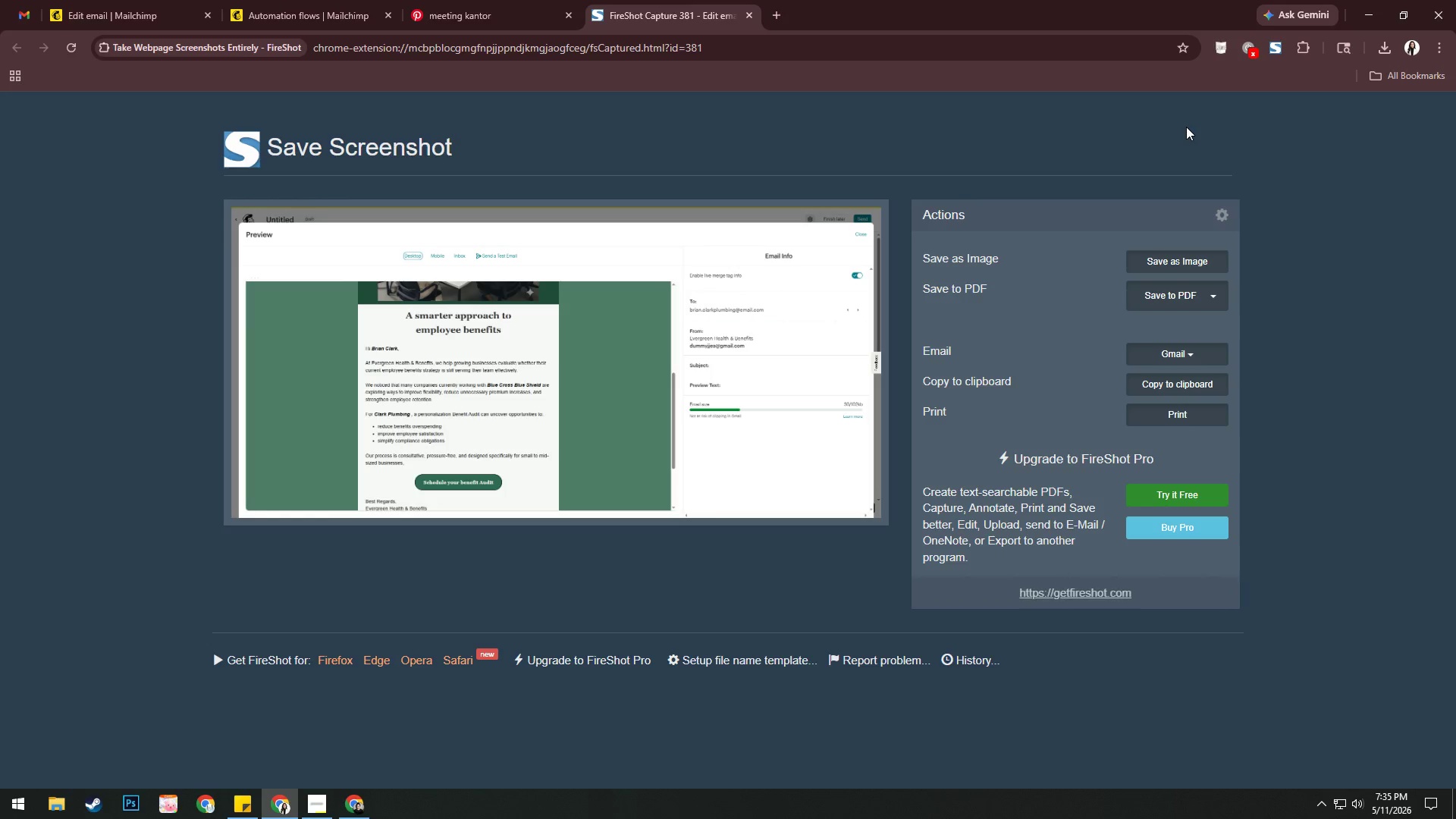 
left_click([1153, 302])
 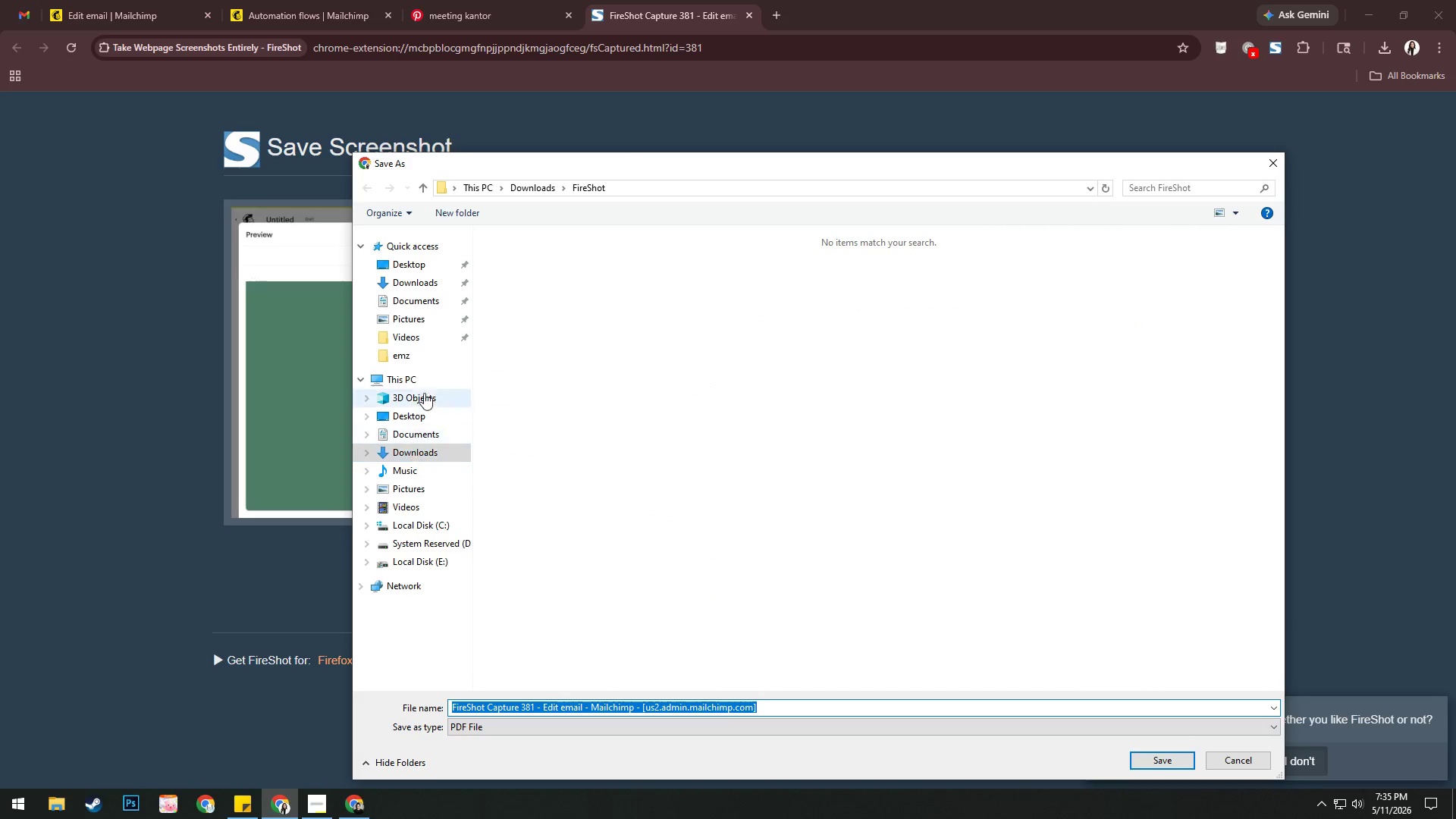 
left_click([430, 363])
 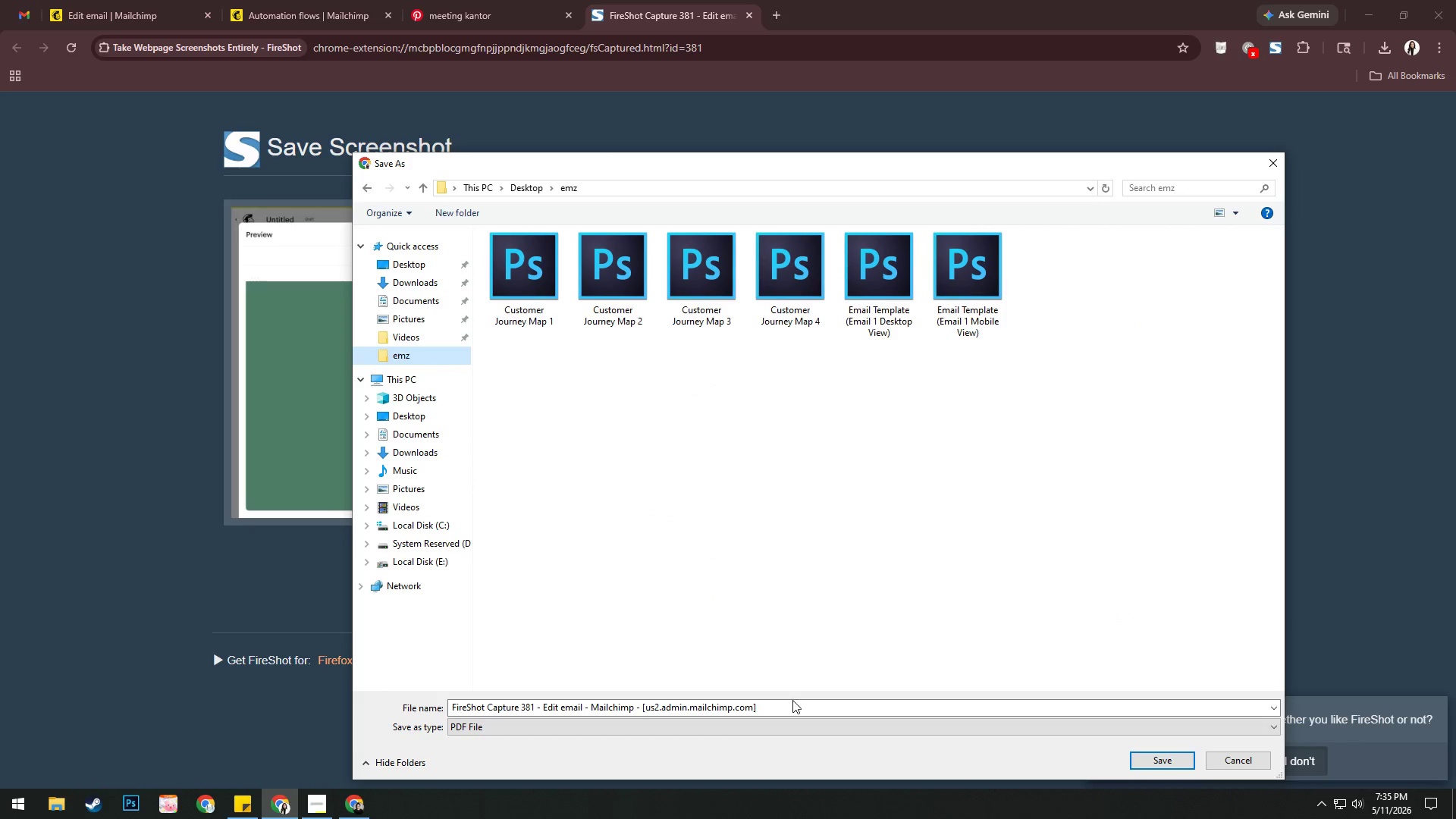 
left_click([790, 706])
 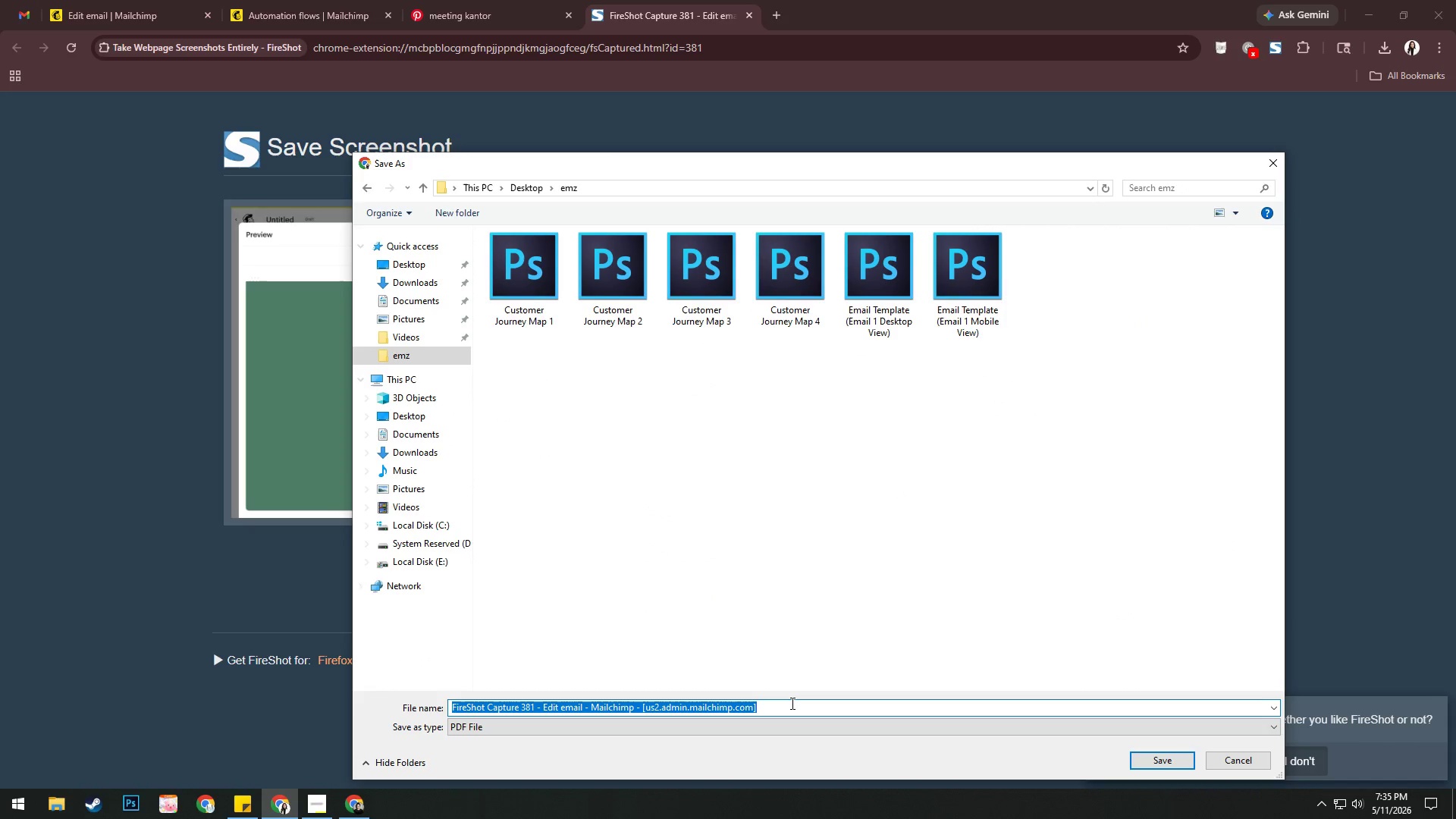 
key(Control+V)
 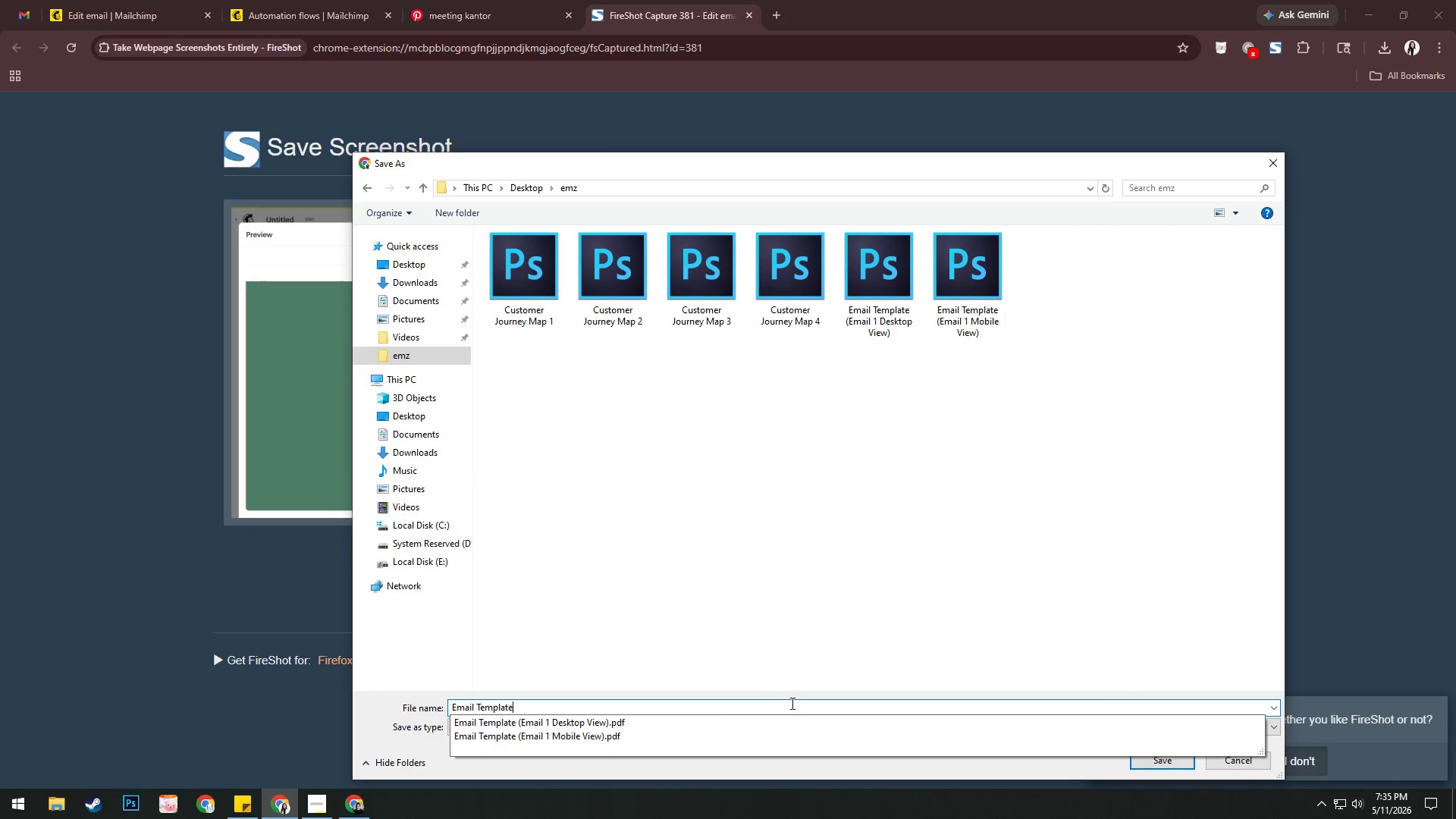 
type( (Preview)
 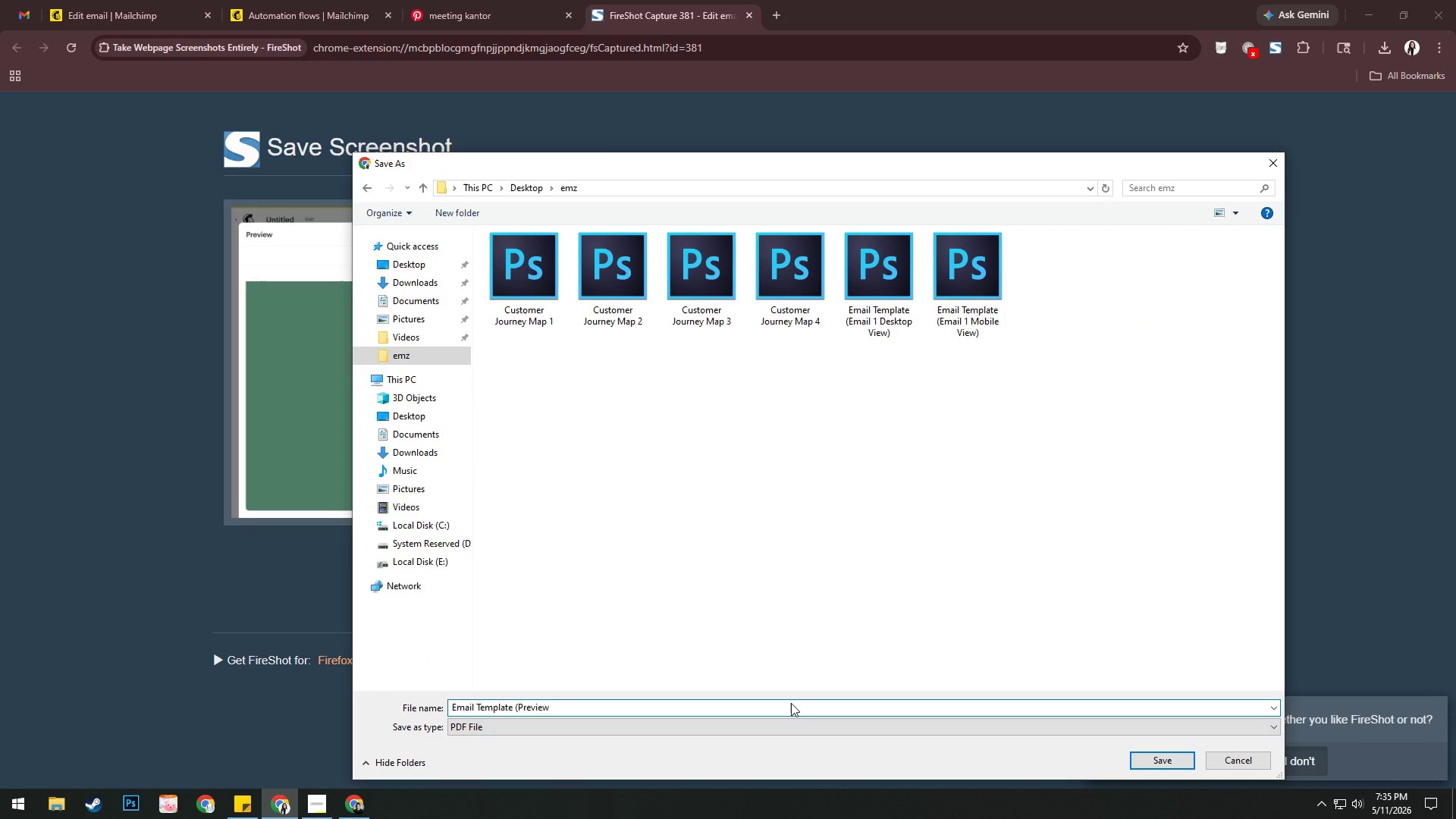 
key(Alt+AltLeft)
 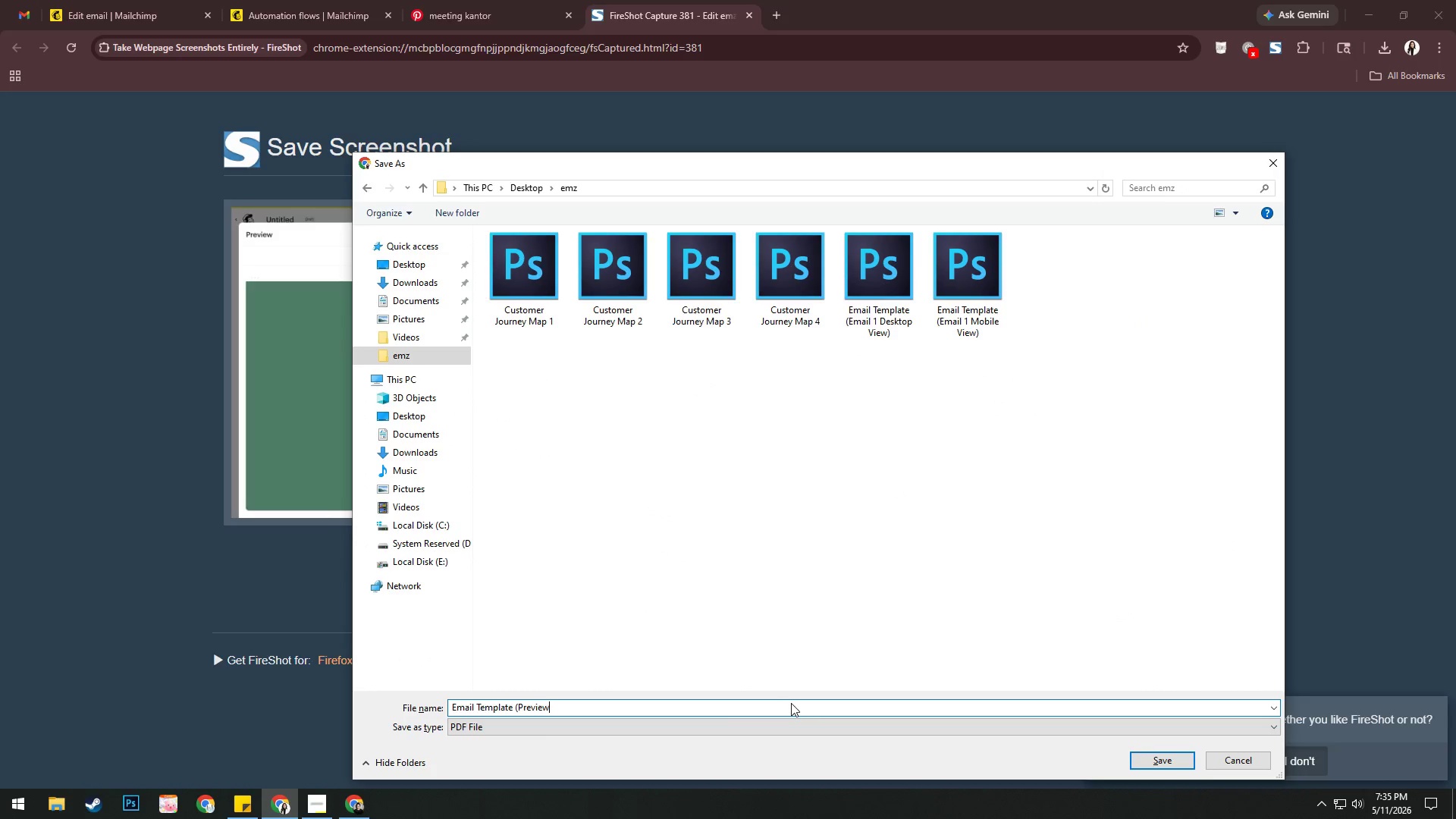 
key(Alt+Tab)